 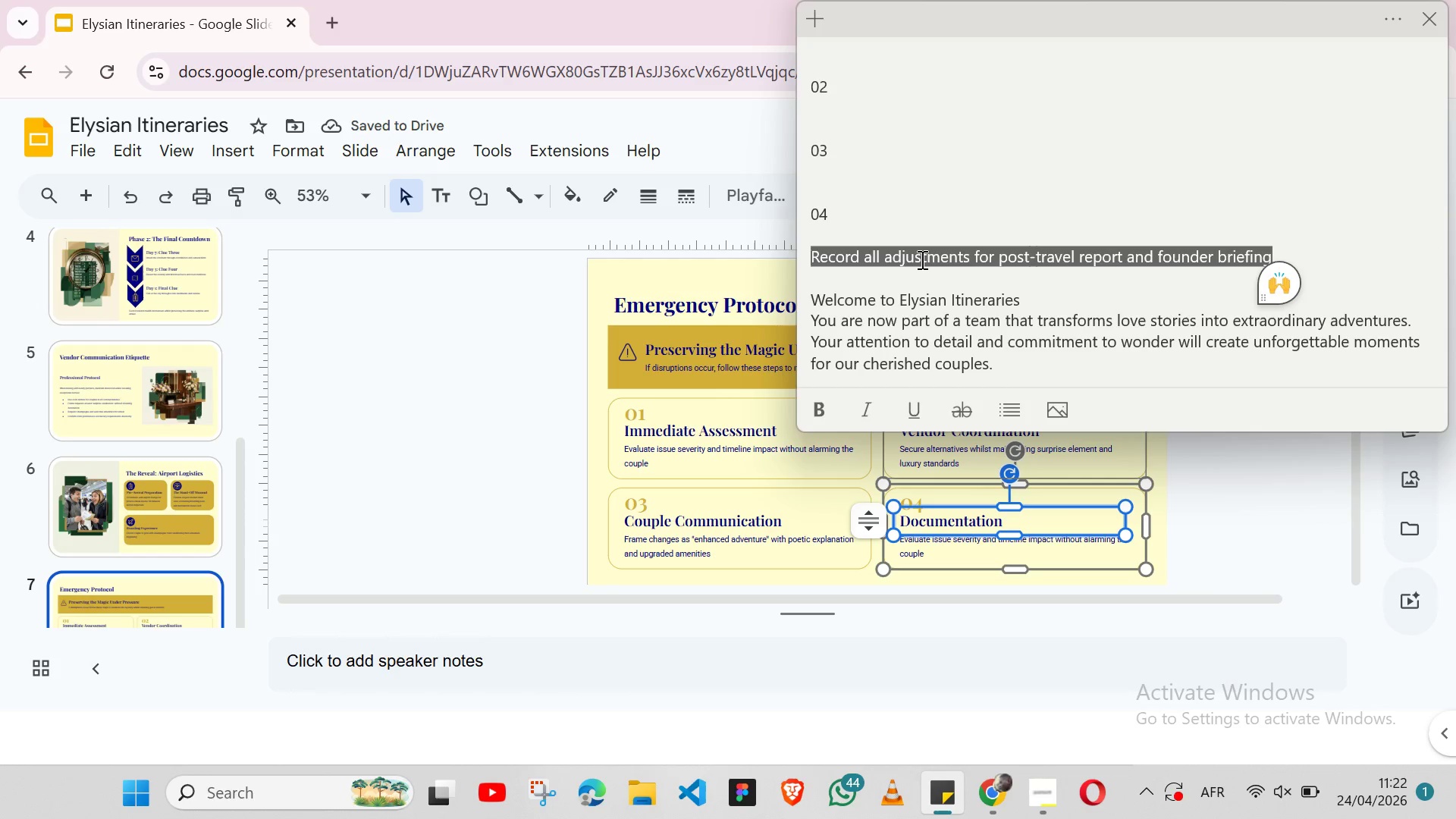 
key(Shift+ArrowLeft)
 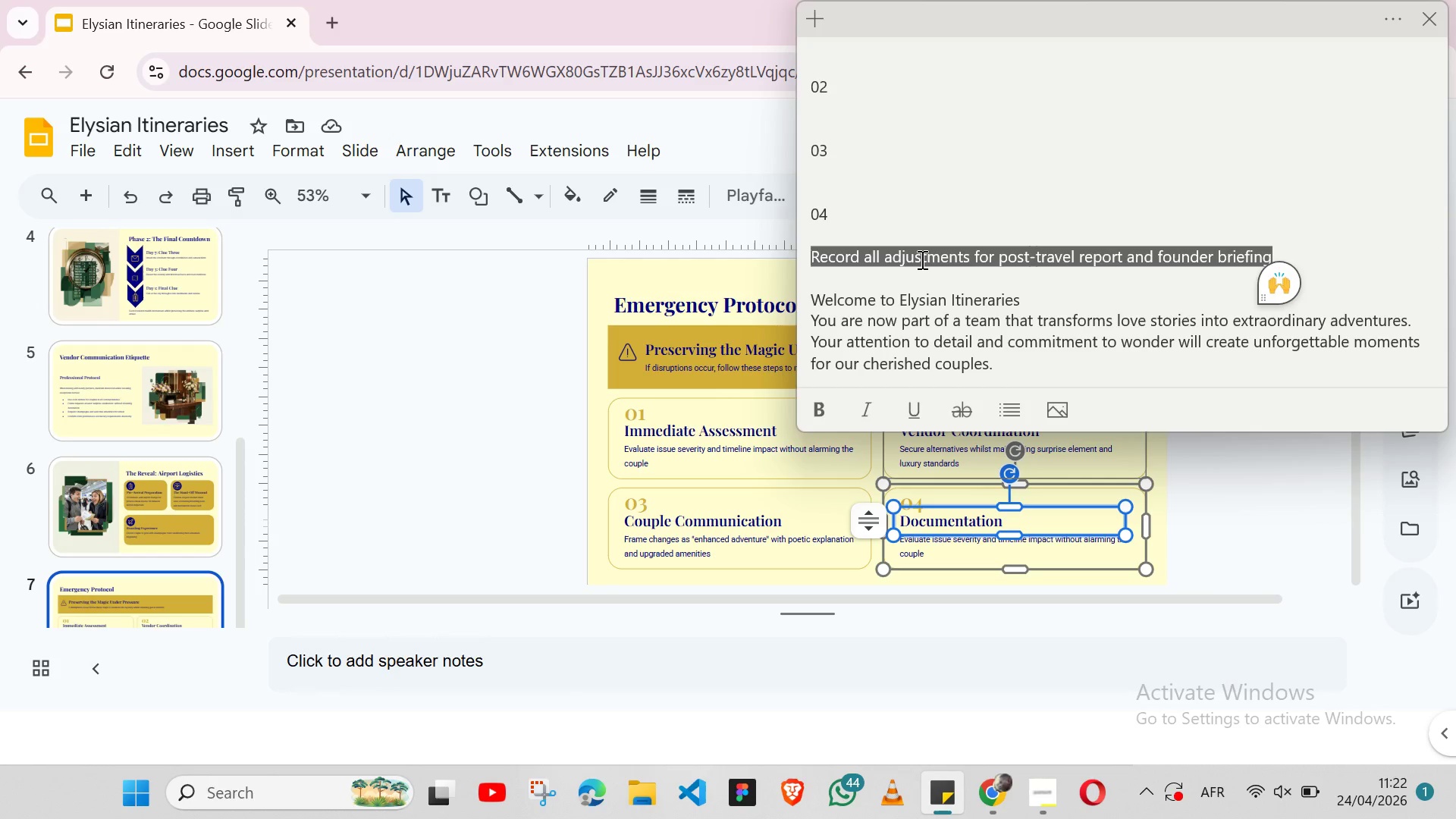 
key(Control+X)
 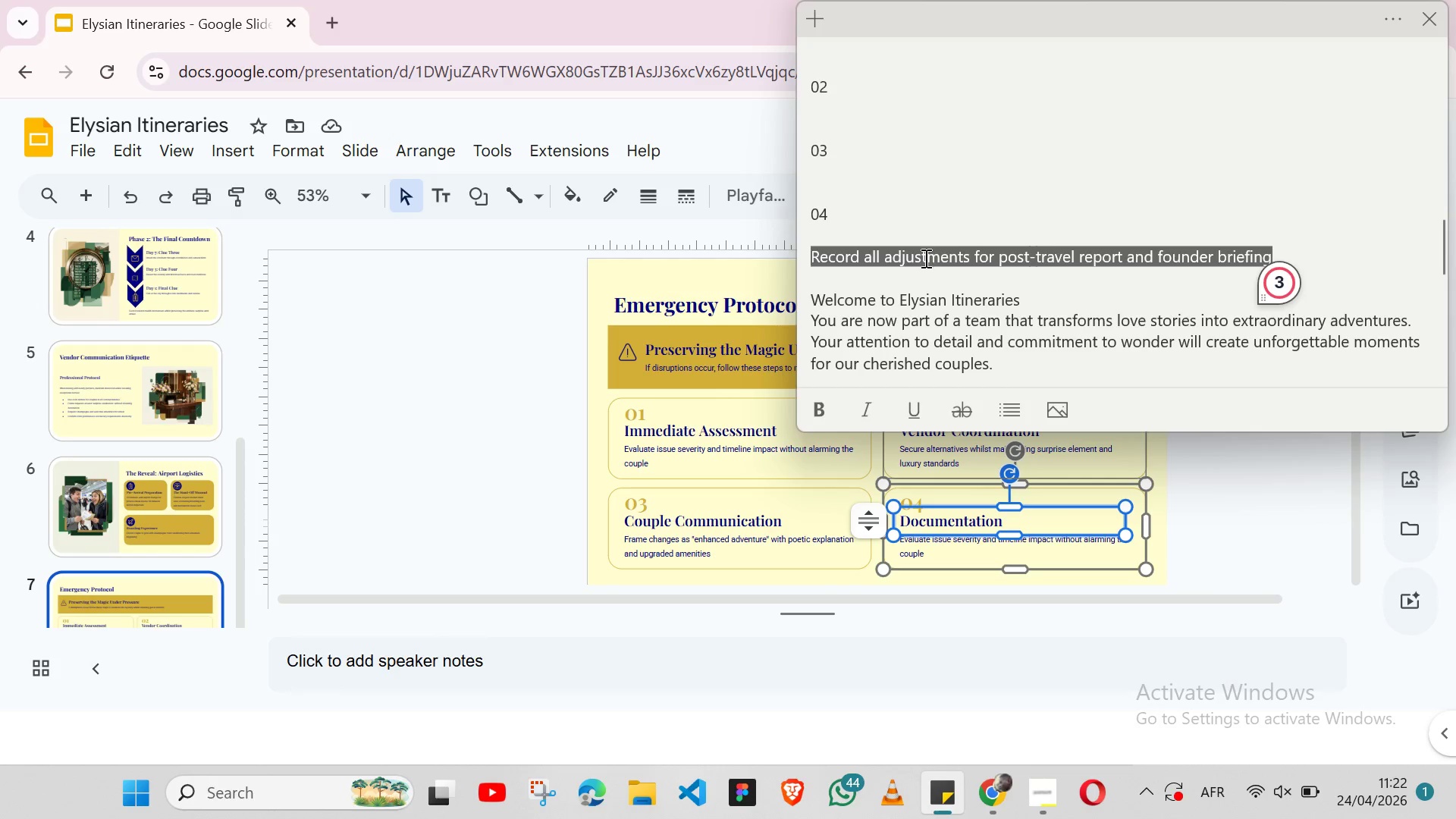 
right_click([924, 258])
 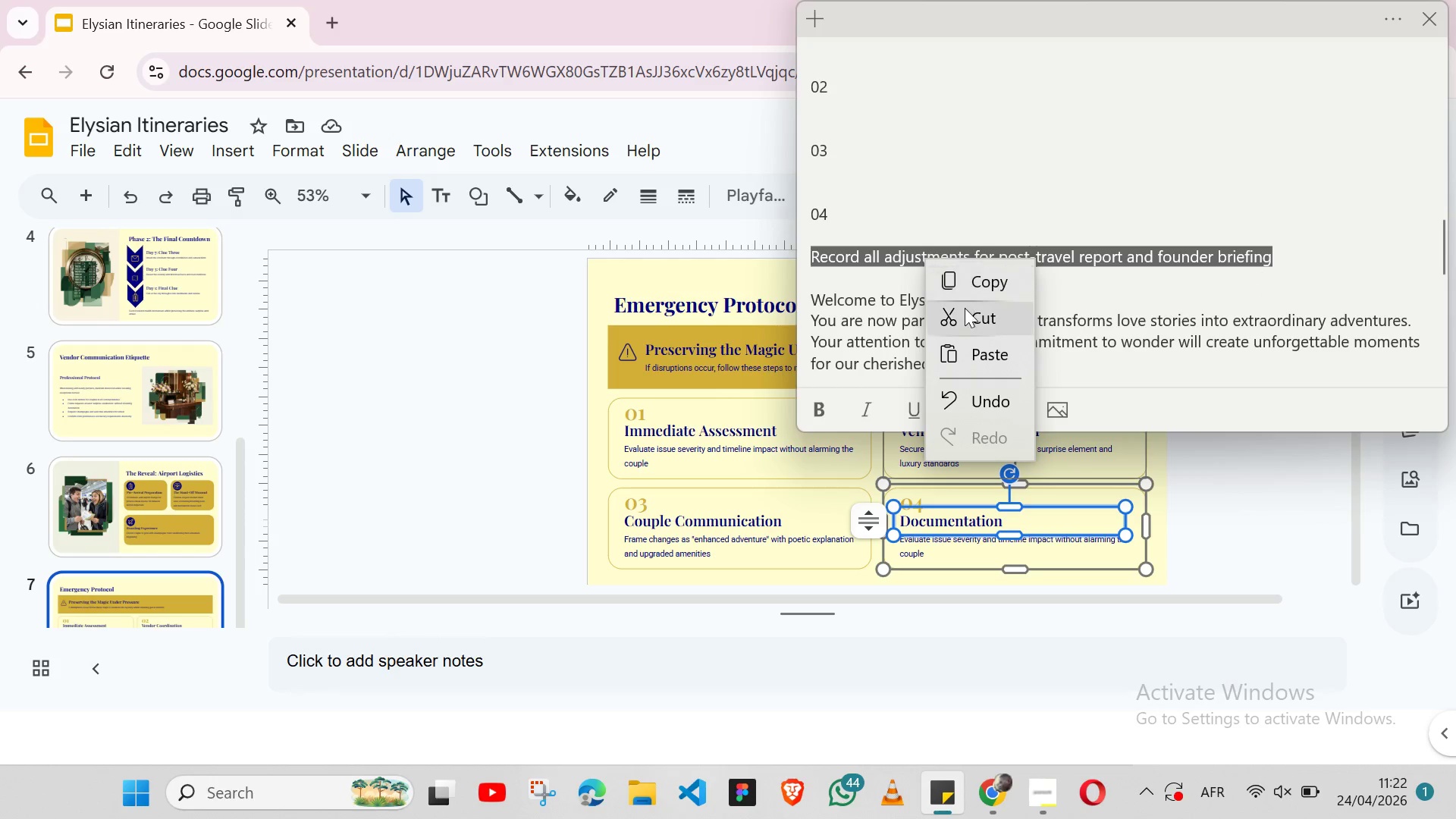 
left_click([965, 309])
 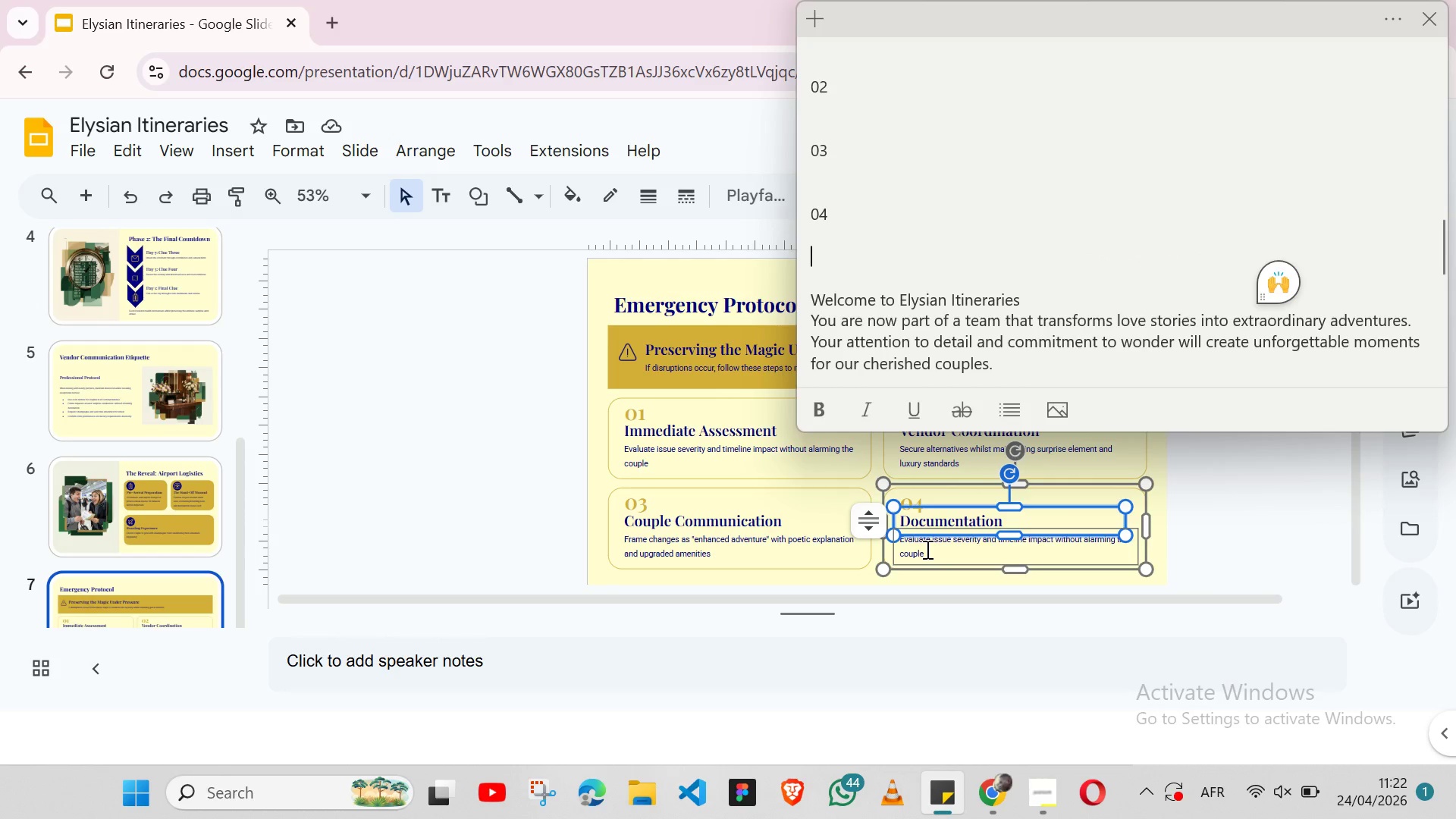 
double_click([926, 549])
 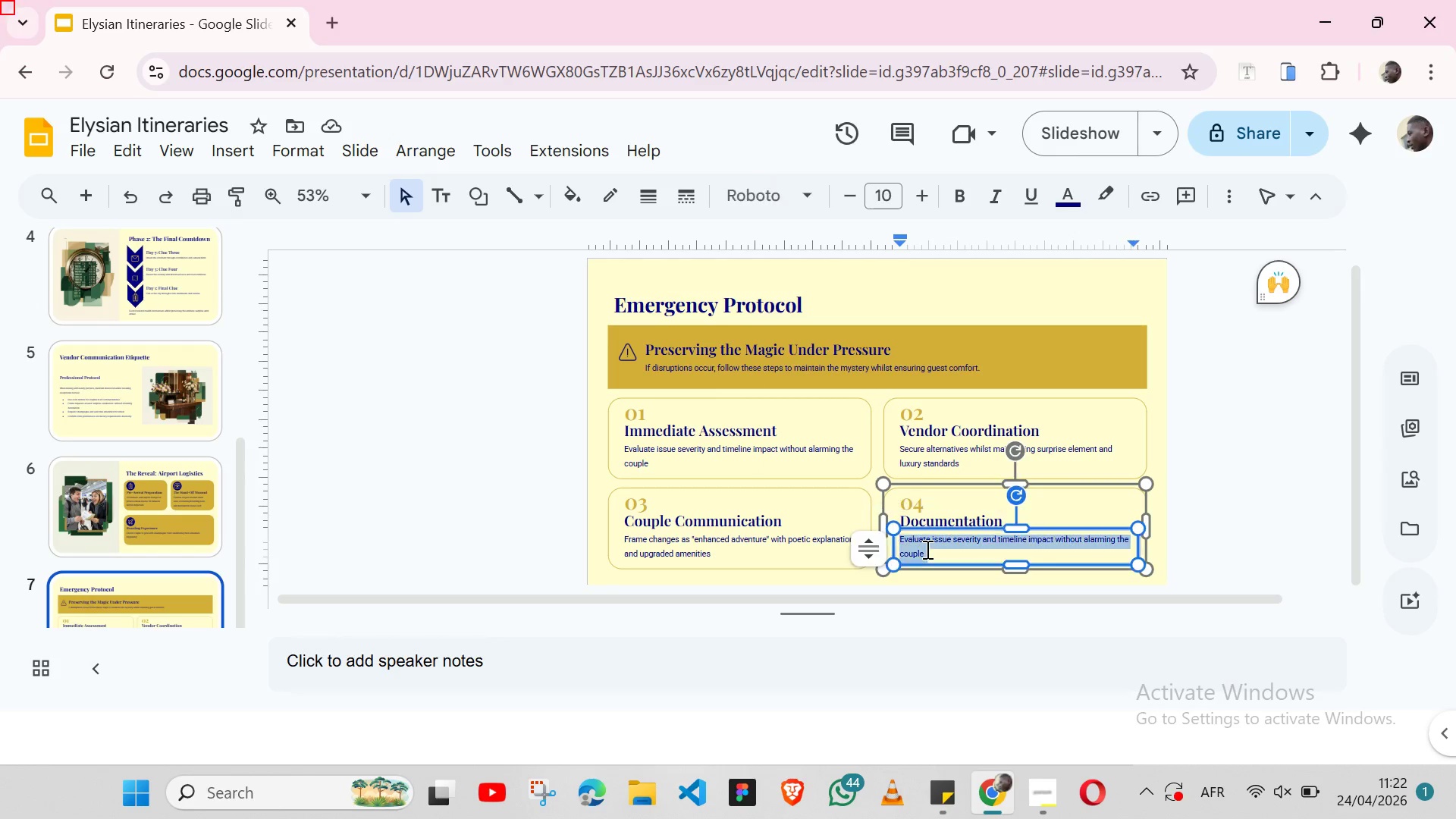 
triple_click([926, 549])
 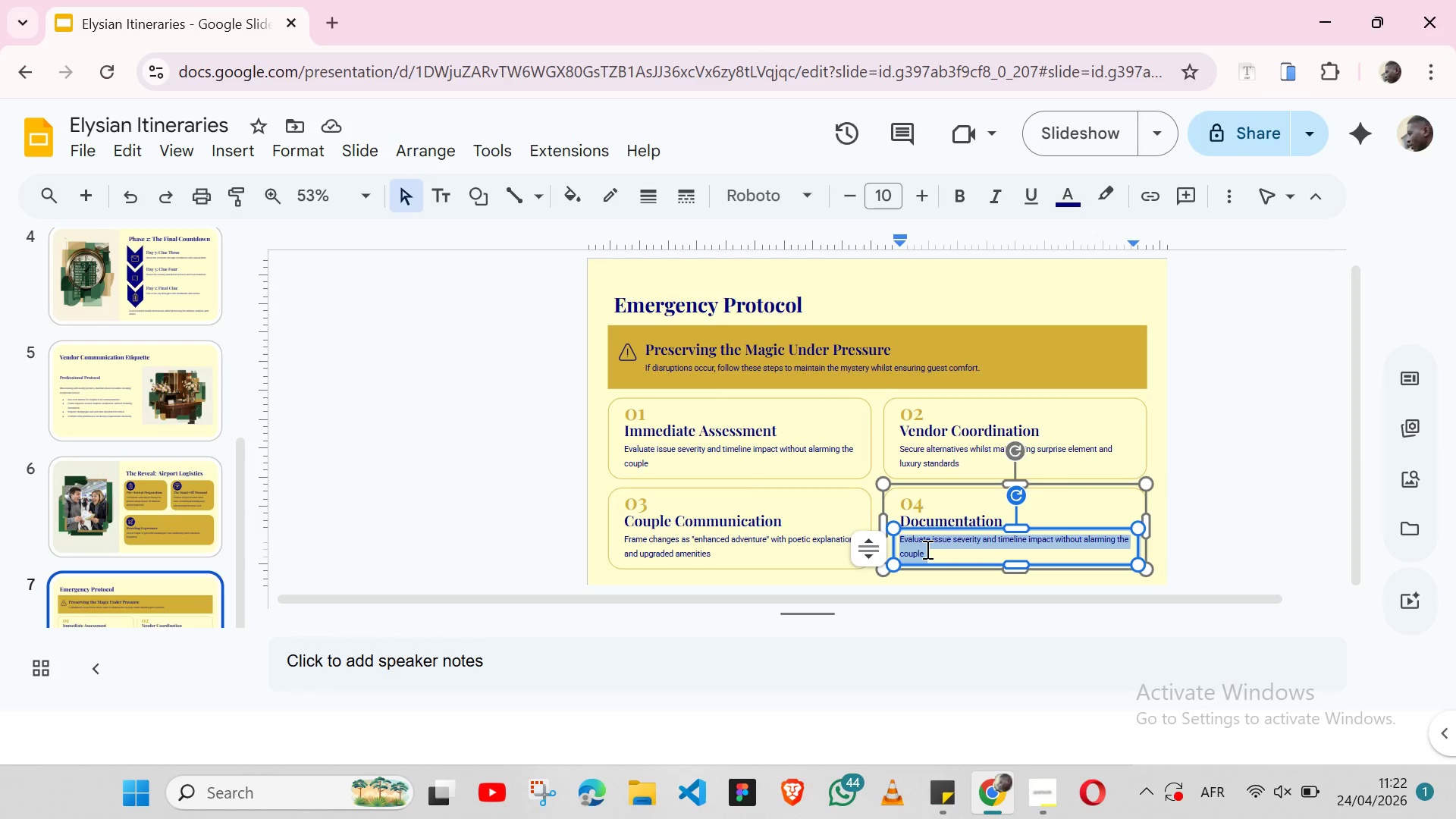 
key(Control+V)
 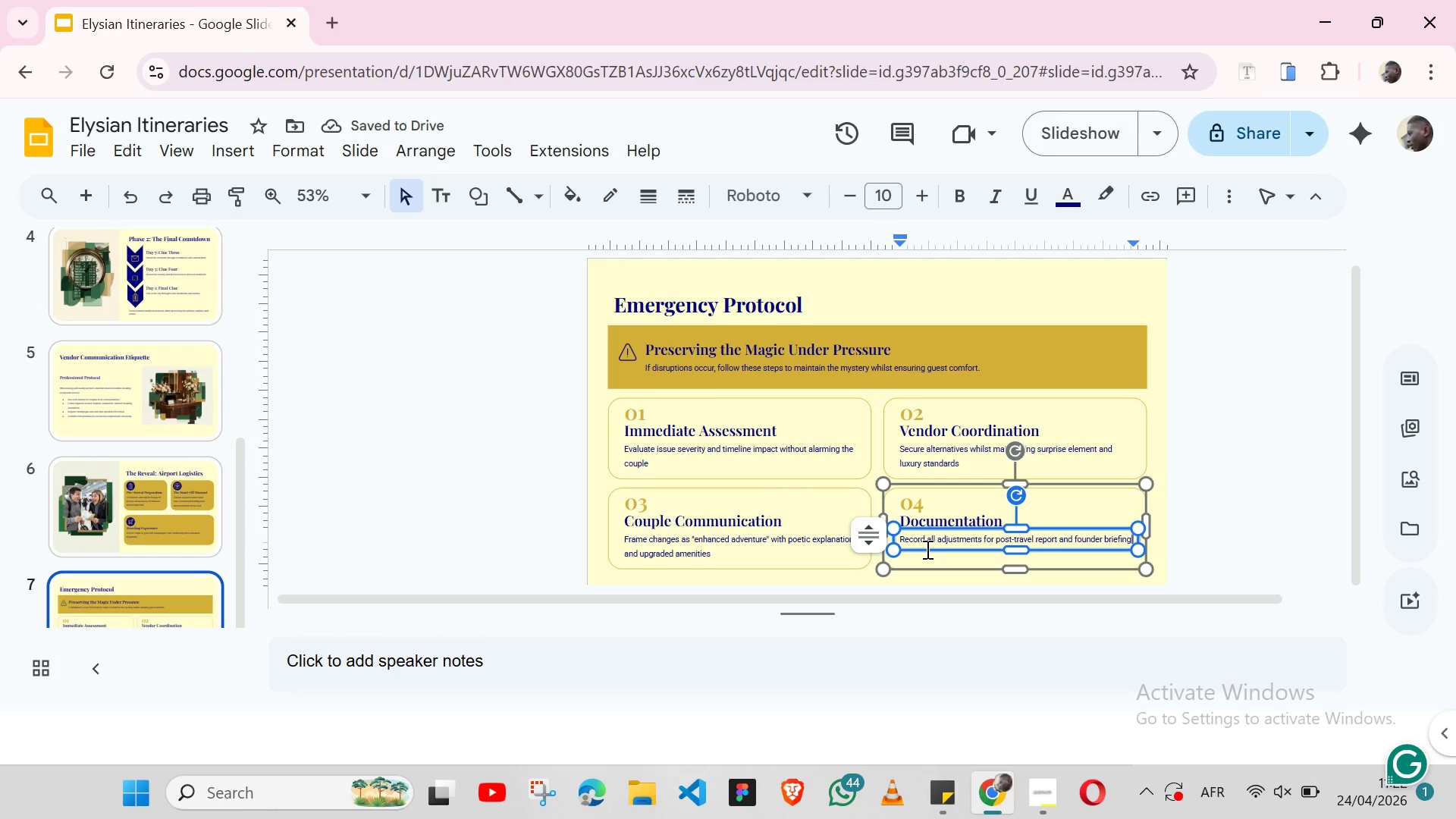 
wait(8.97)
 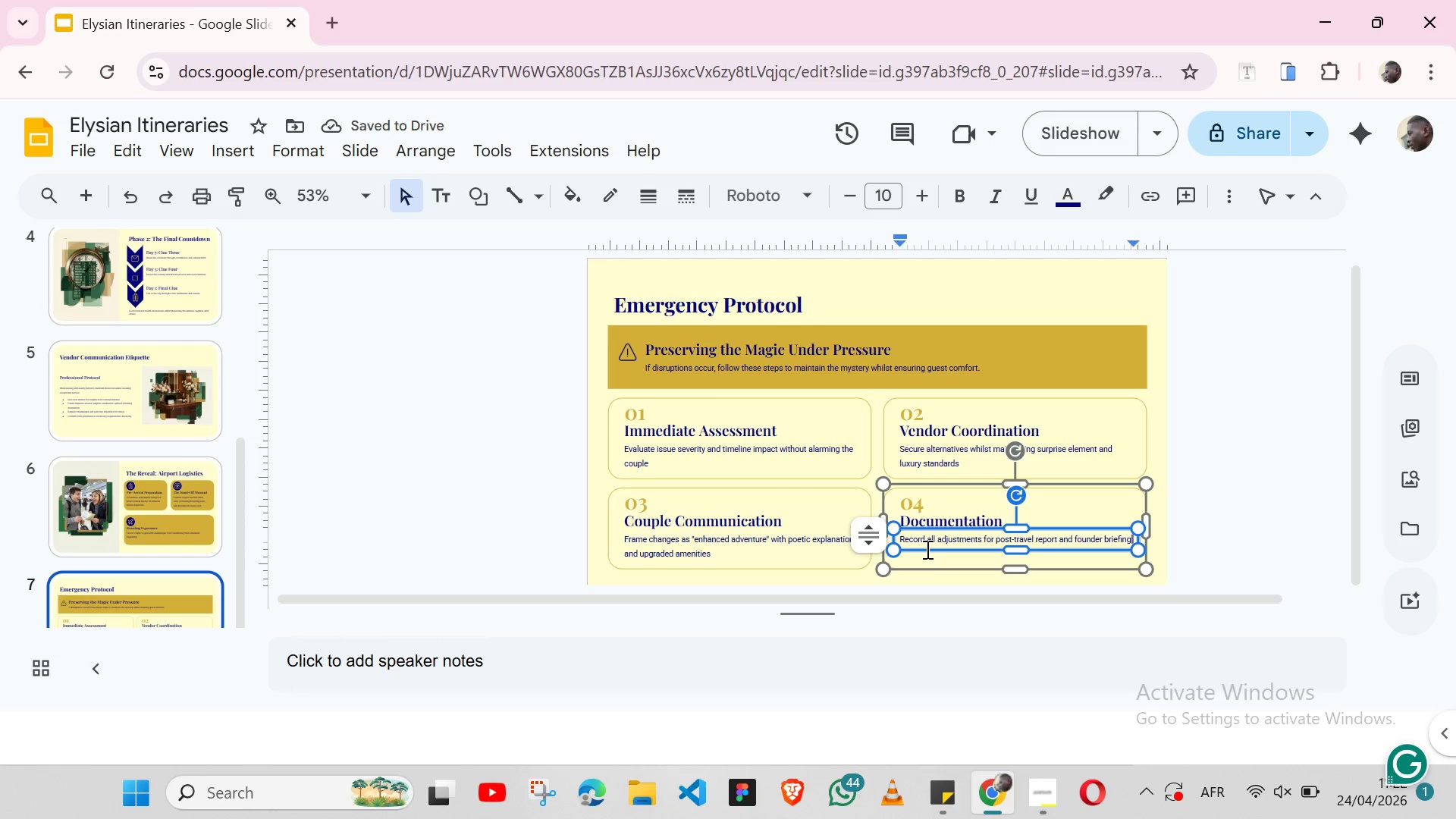 
left_click([1225, 501])
 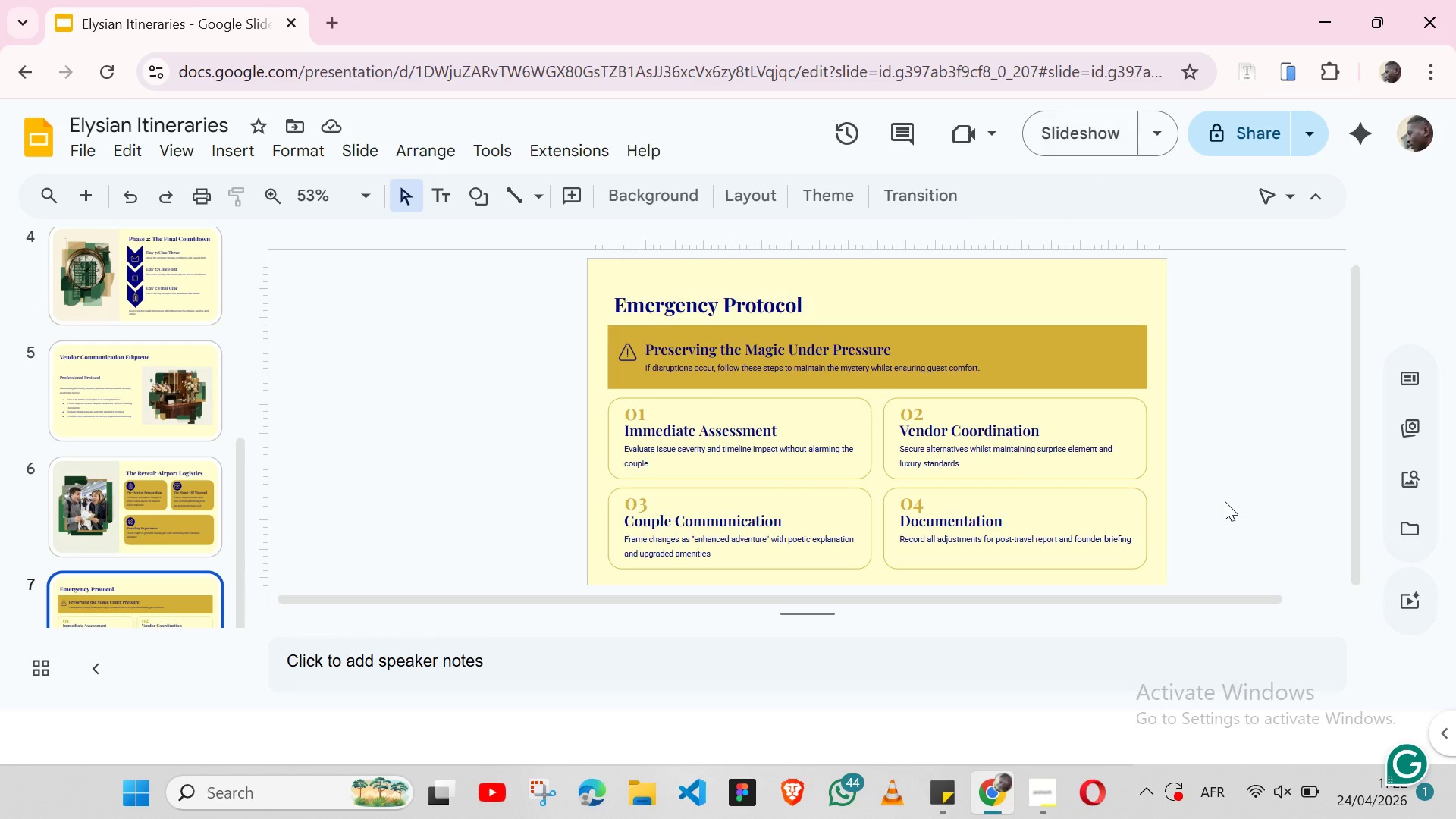 
wait(12.0)
 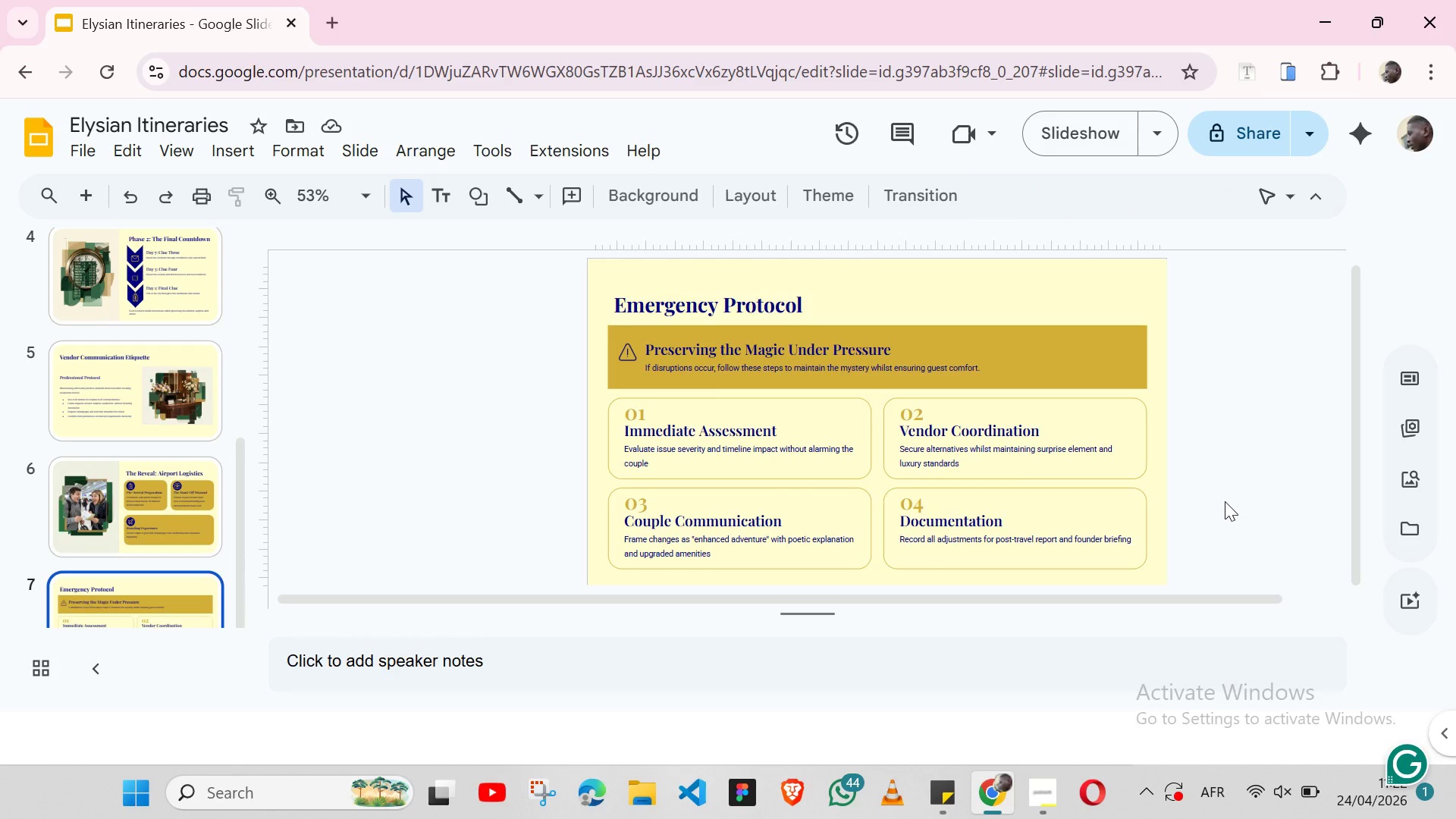 
left_click([77, 195])
 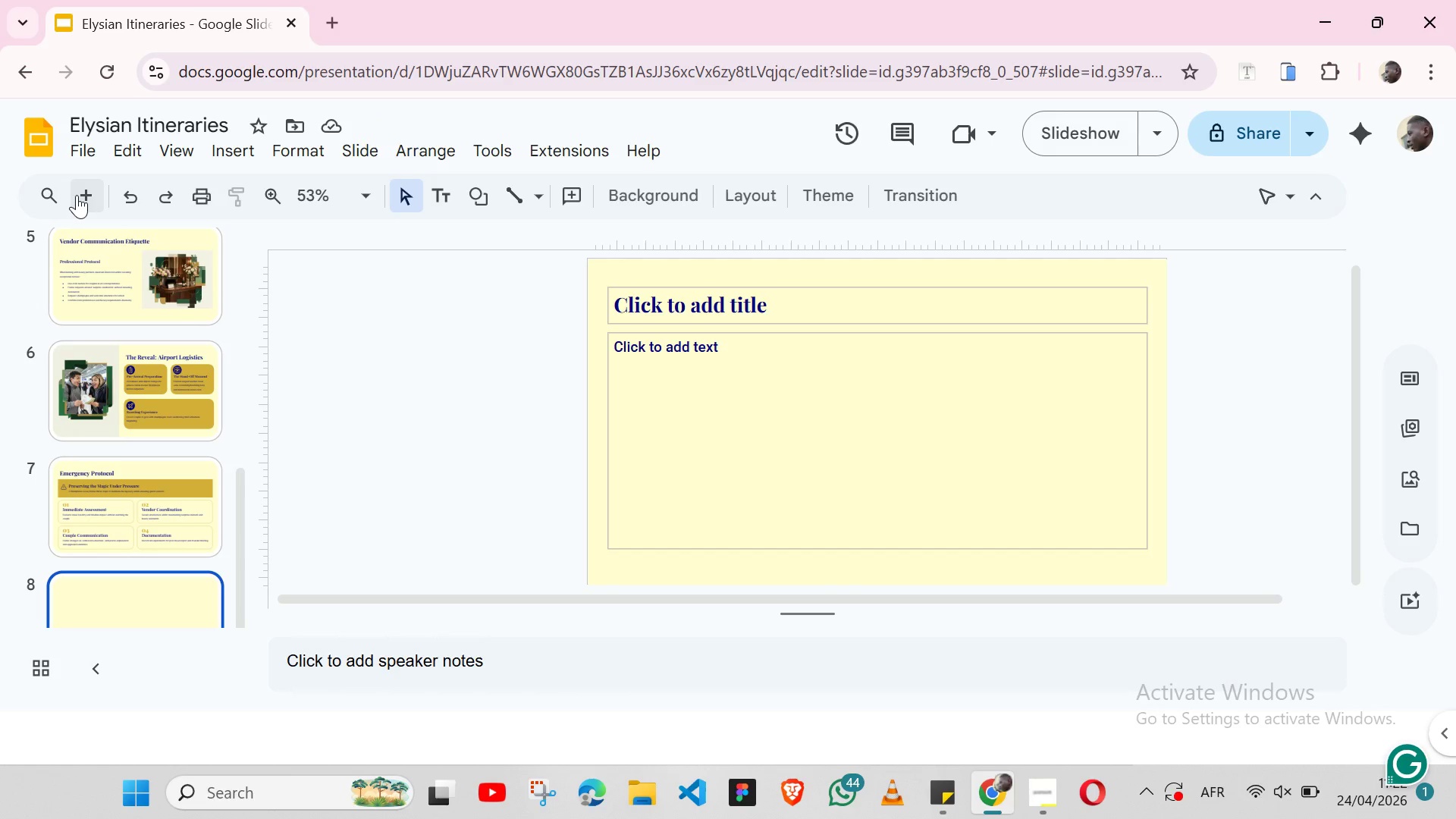 
wait(12.42)
 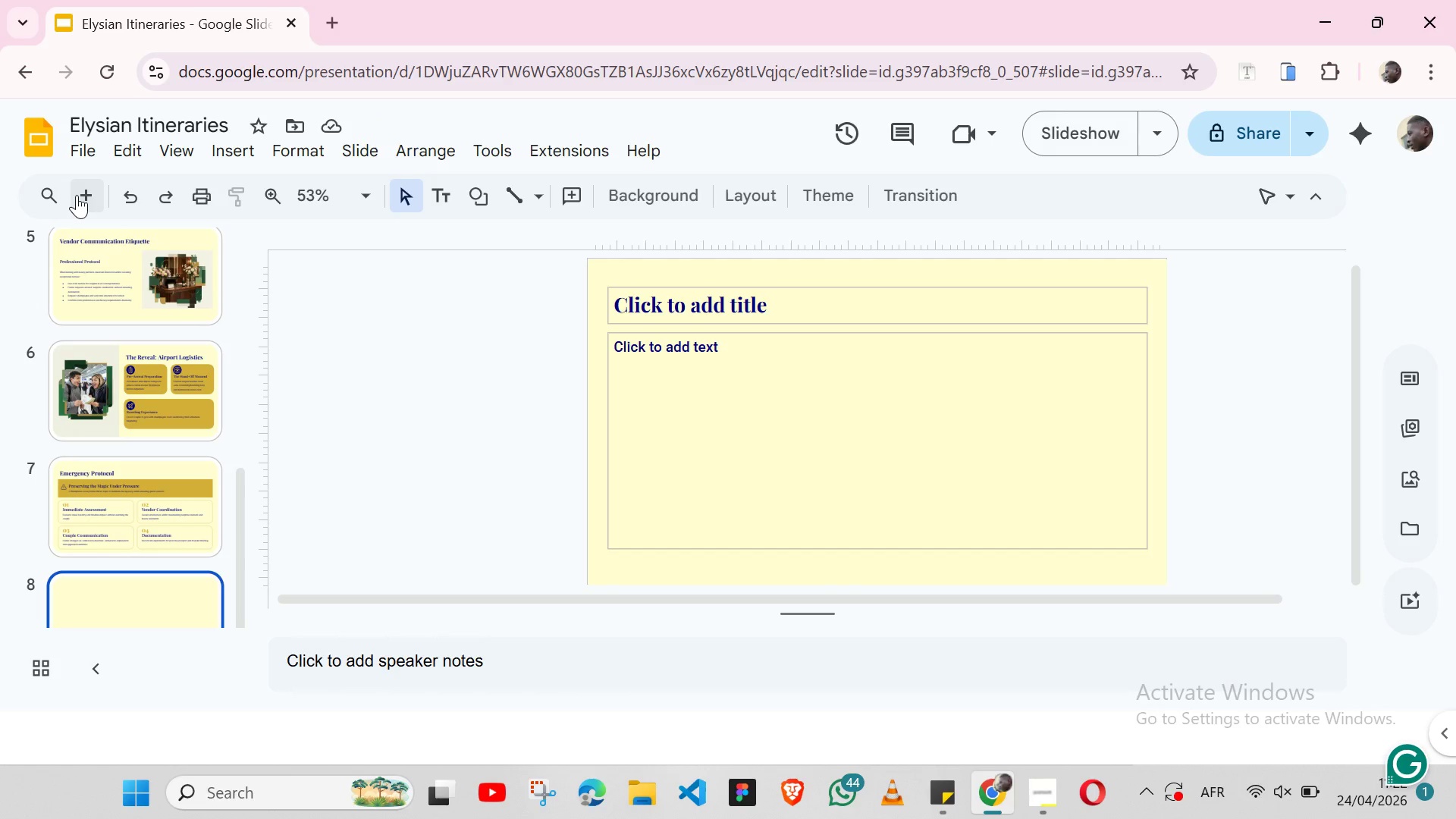 
left_click([1043, 793])